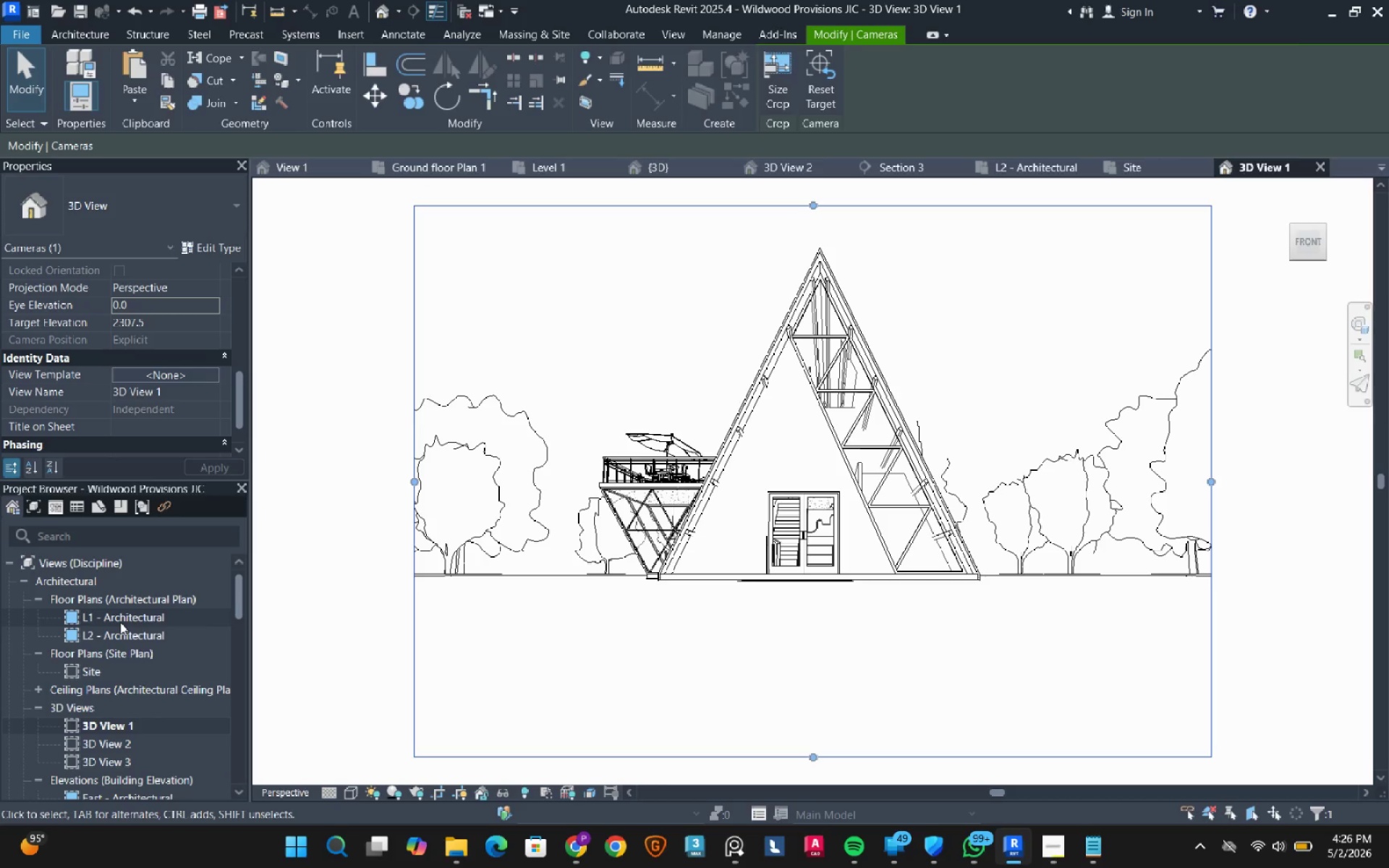 
double_click([120, 622])
 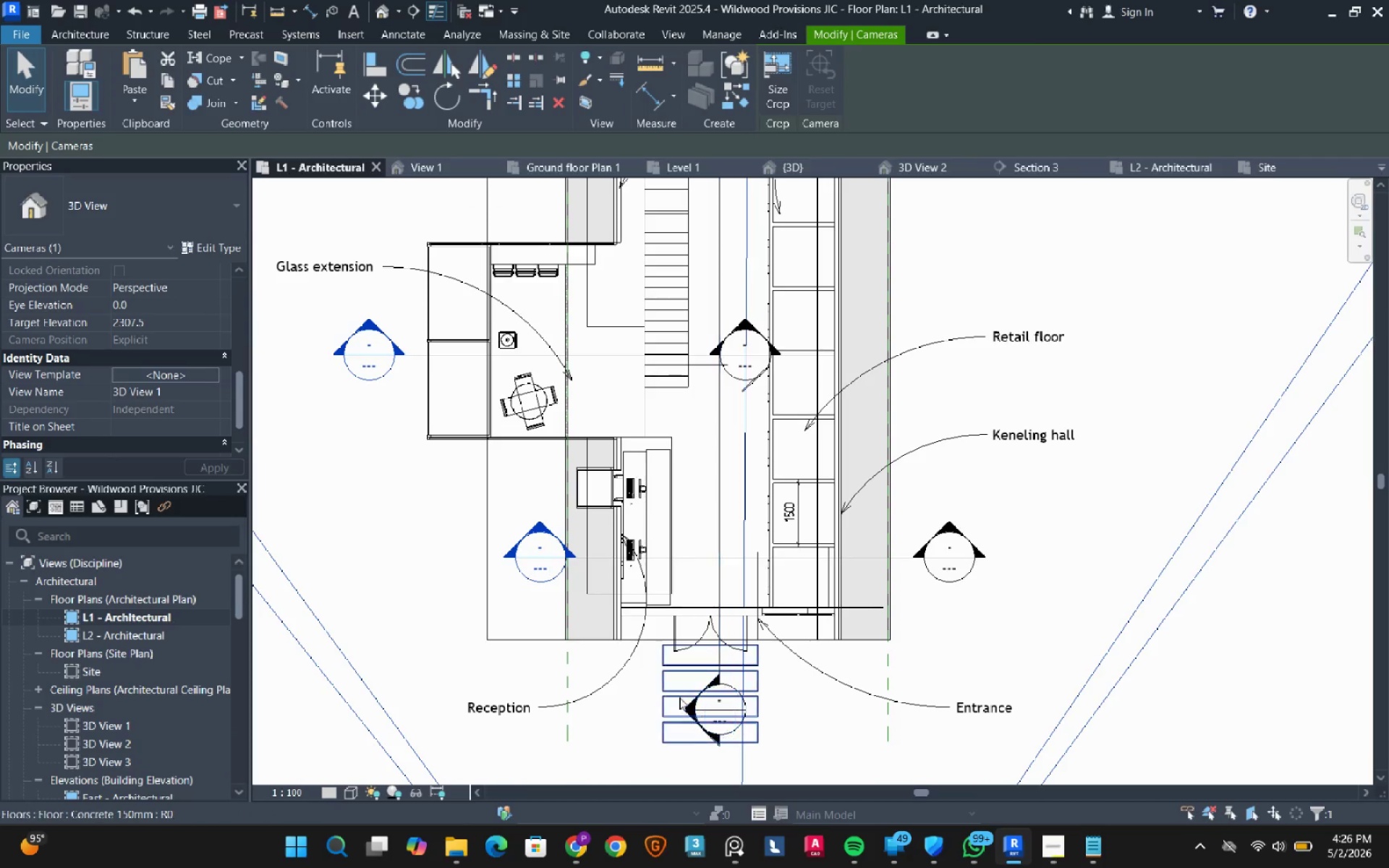 
left_click([679, 686])
 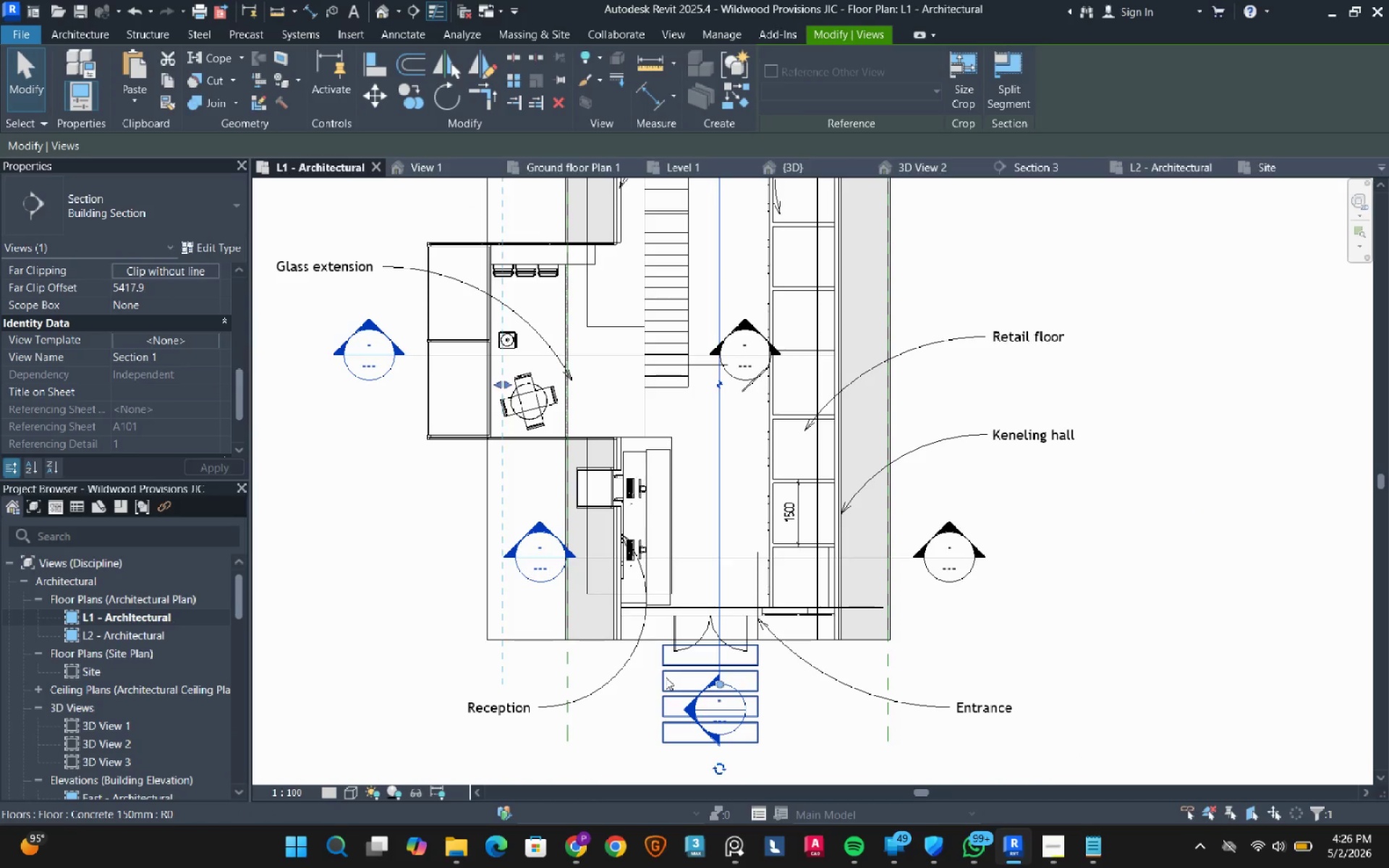 
left_click([666, 677])
 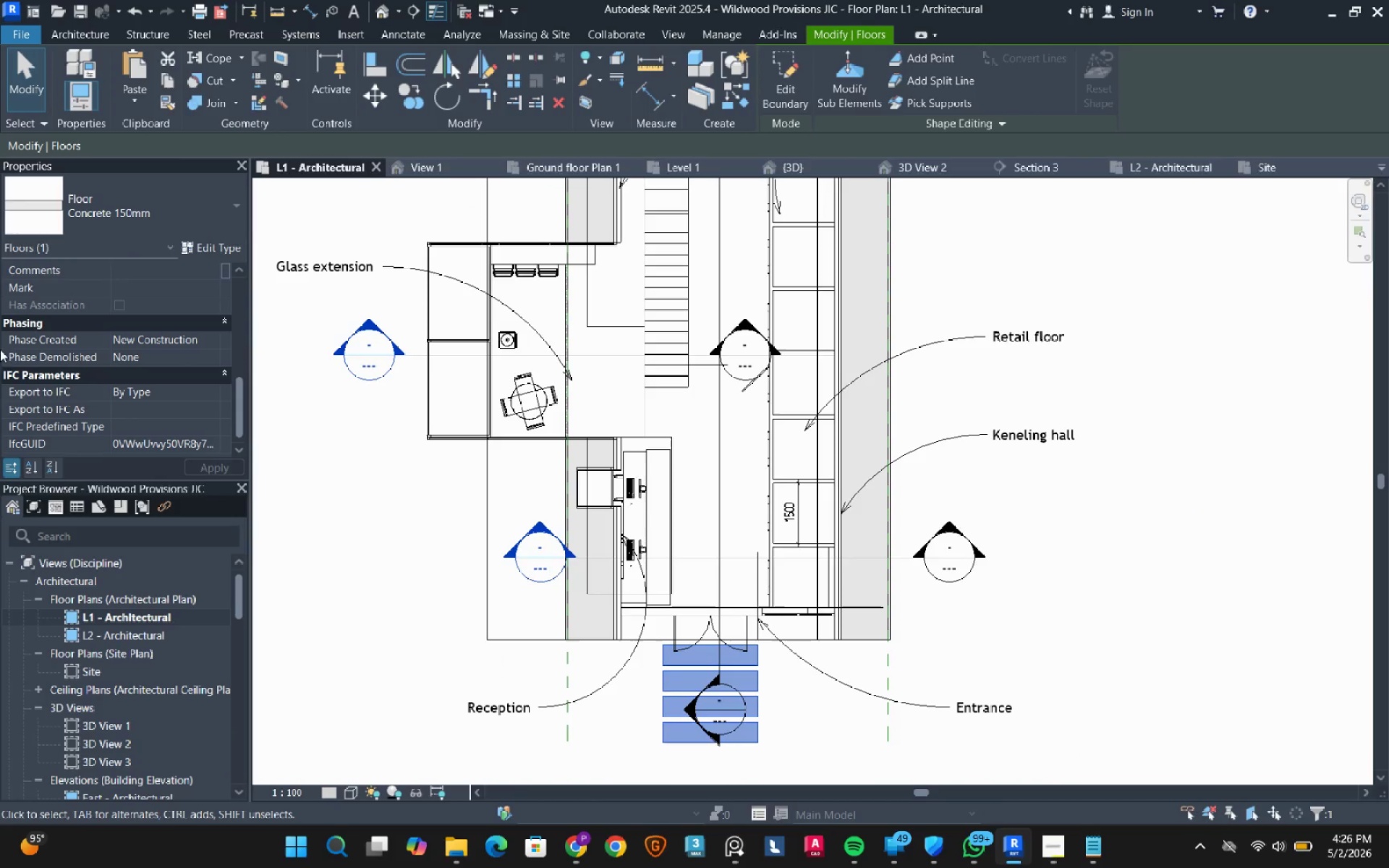 
scroll: coordinate [30, 386], scroll_direction: up, amount: 4.0
 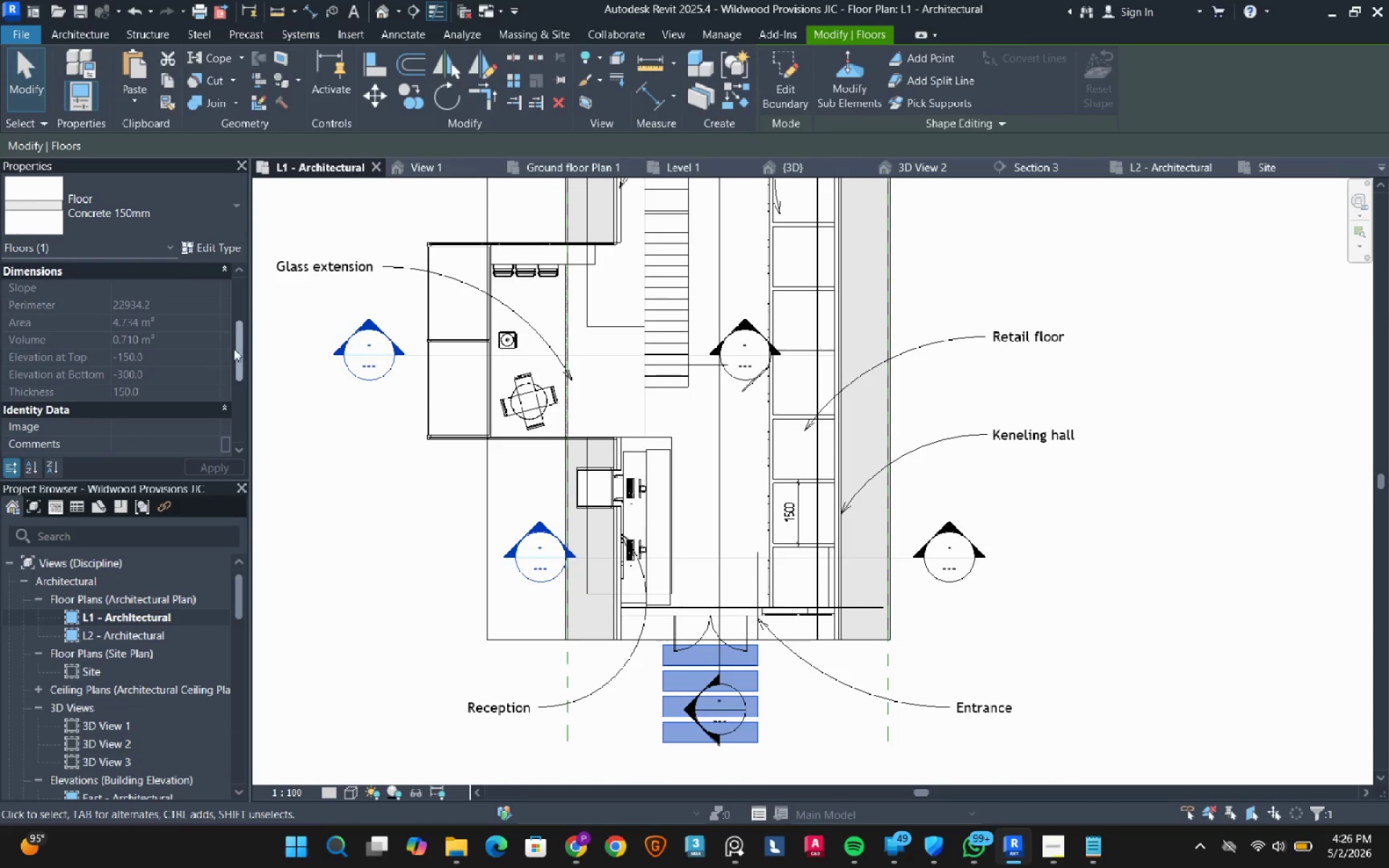 
left_click_drag(start_coordinate=[234, 352], to_coordinate=[248, 278])
 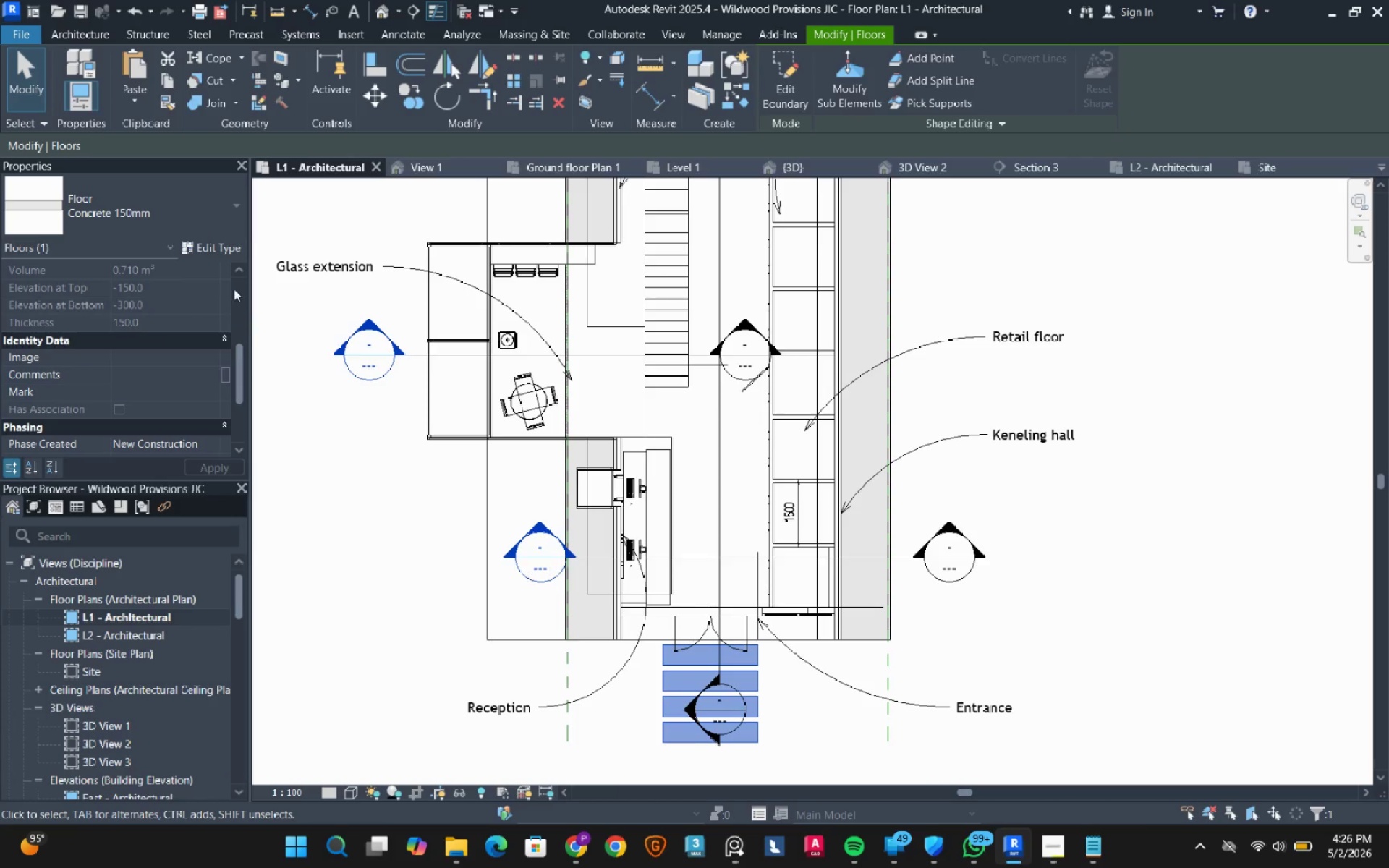 
left_click([234, 282])
 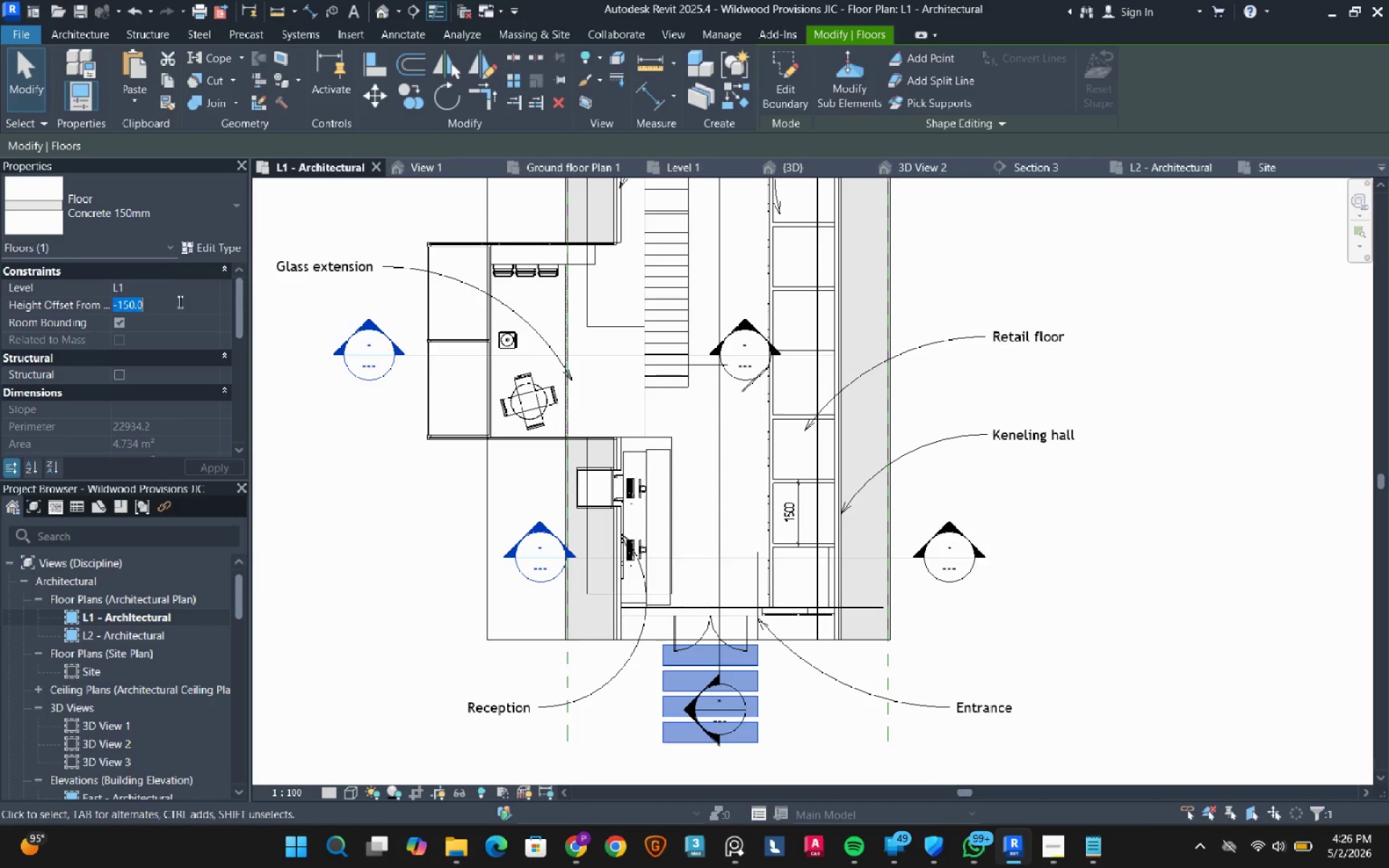 
key(Numpad0)
 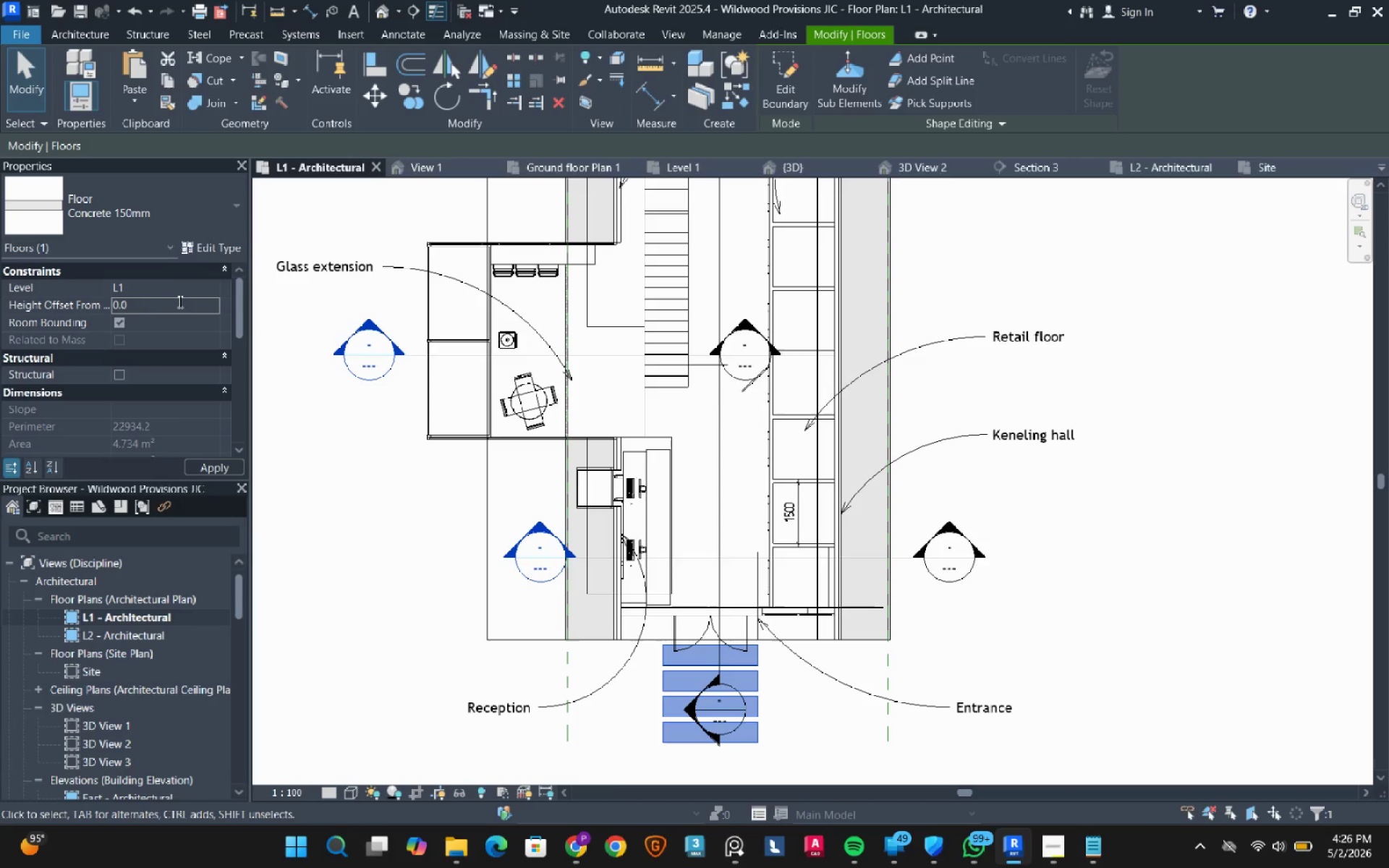 
key(NumpadEnter)
 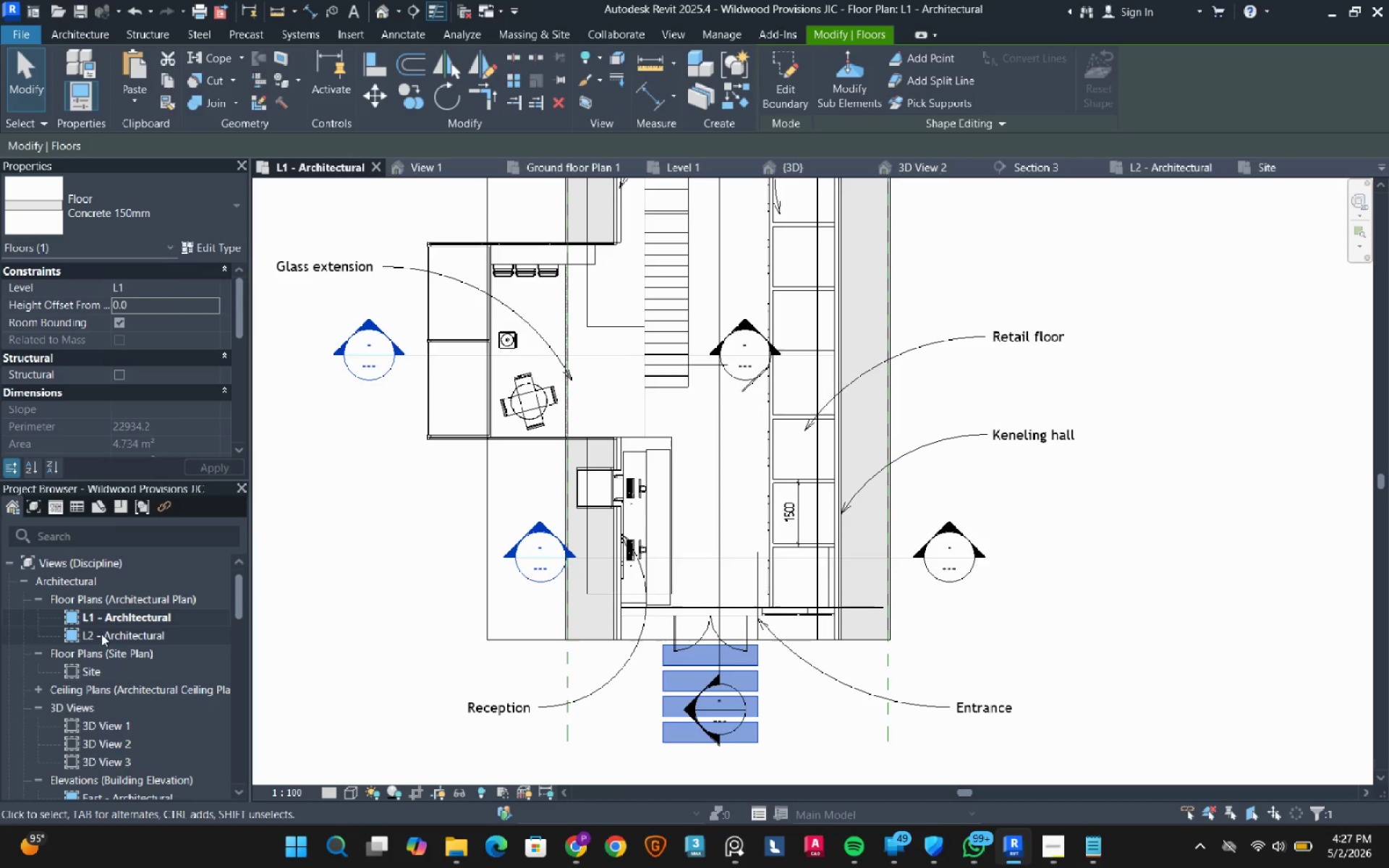 
wait(7.14)
 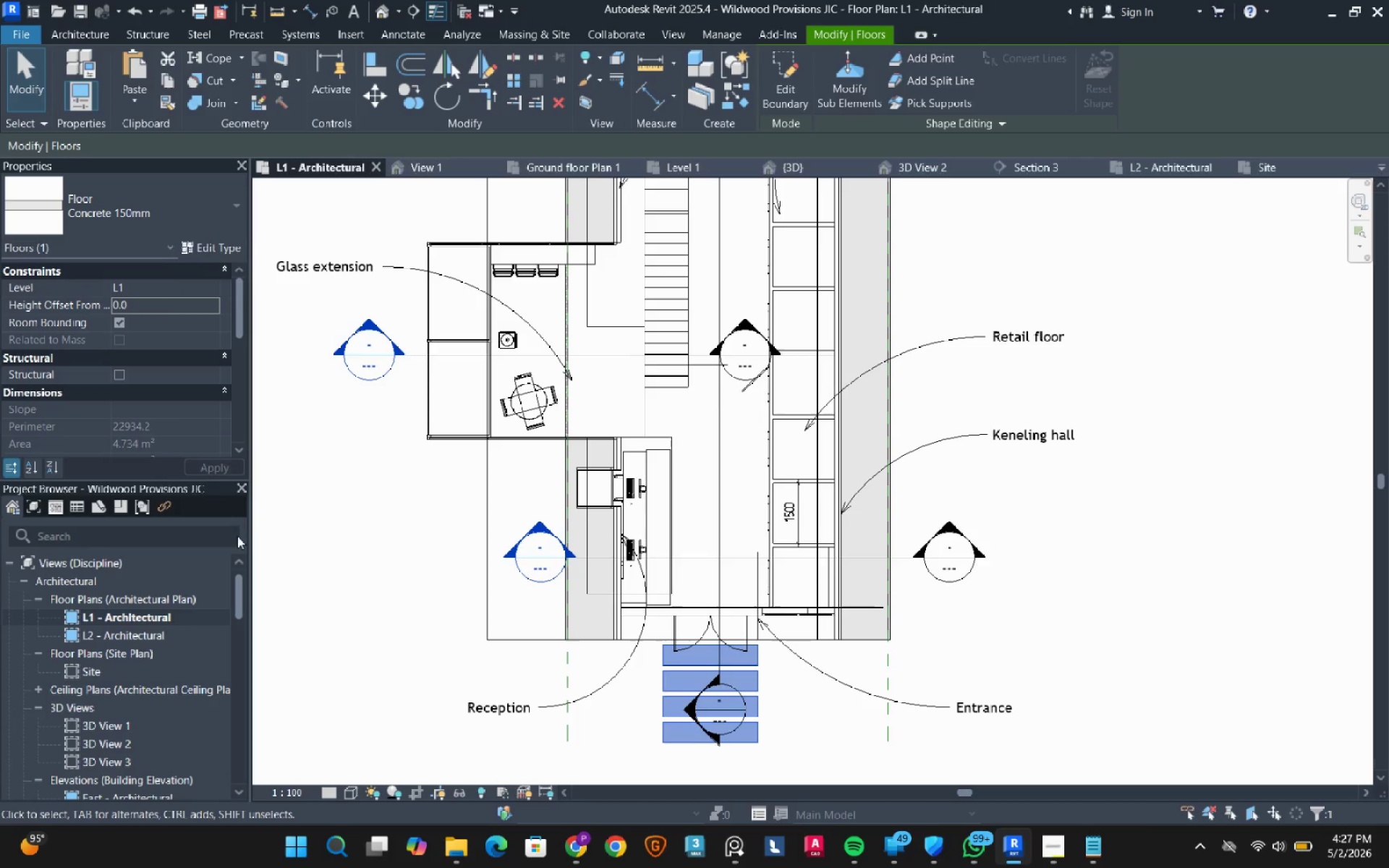 
double_click([380, 15])
 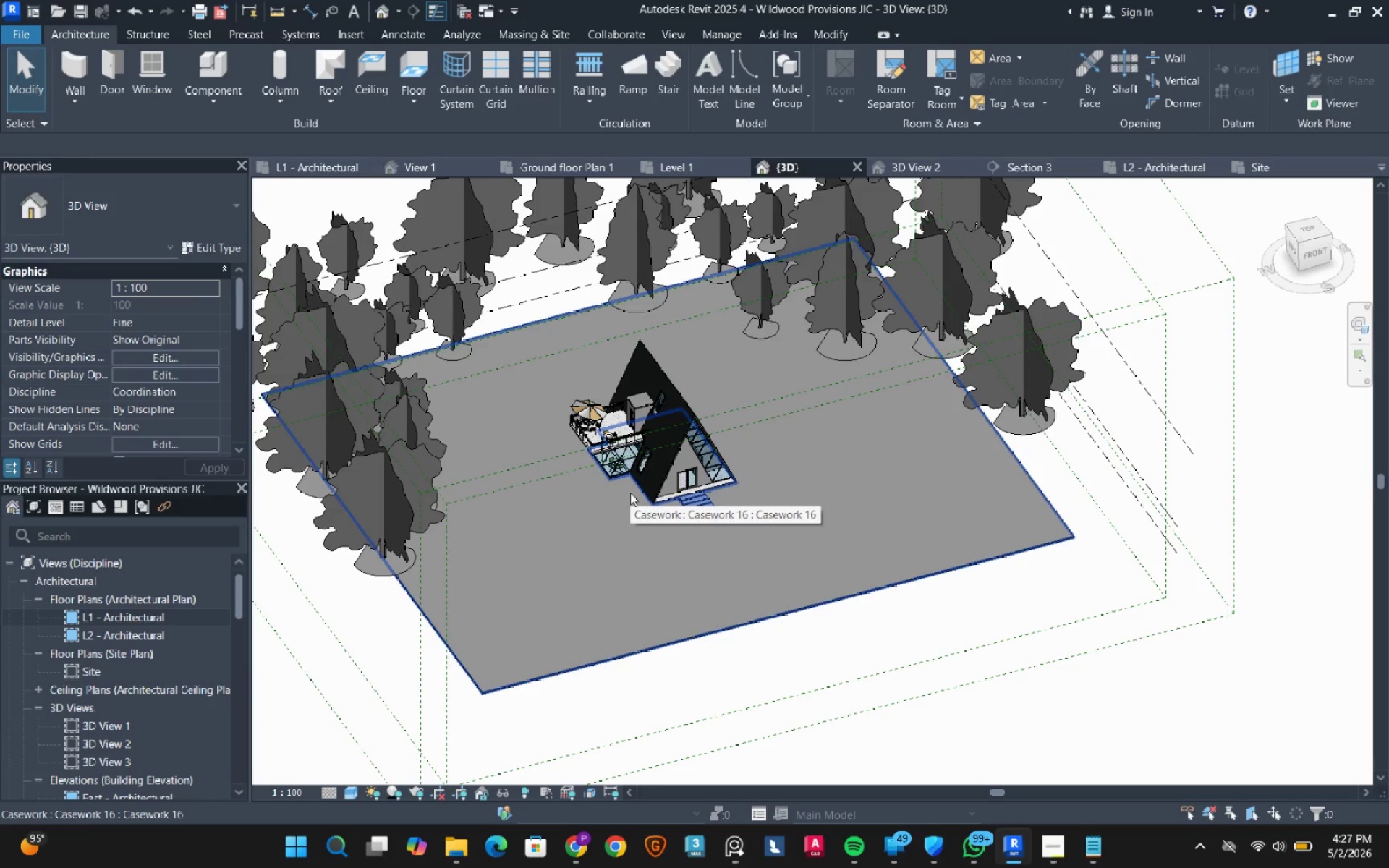 
wait(6.28)
 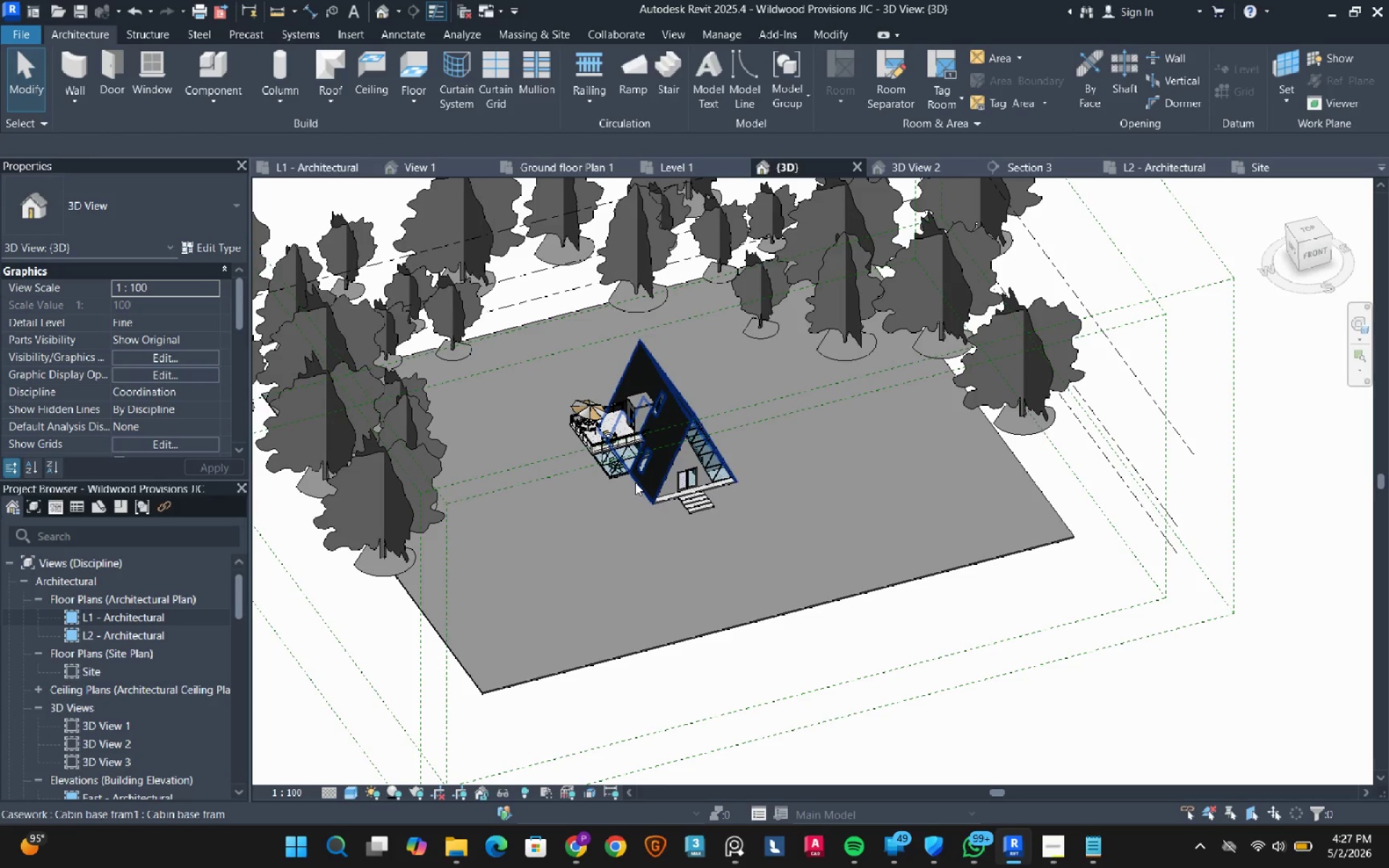 
left_click([619, 572])
 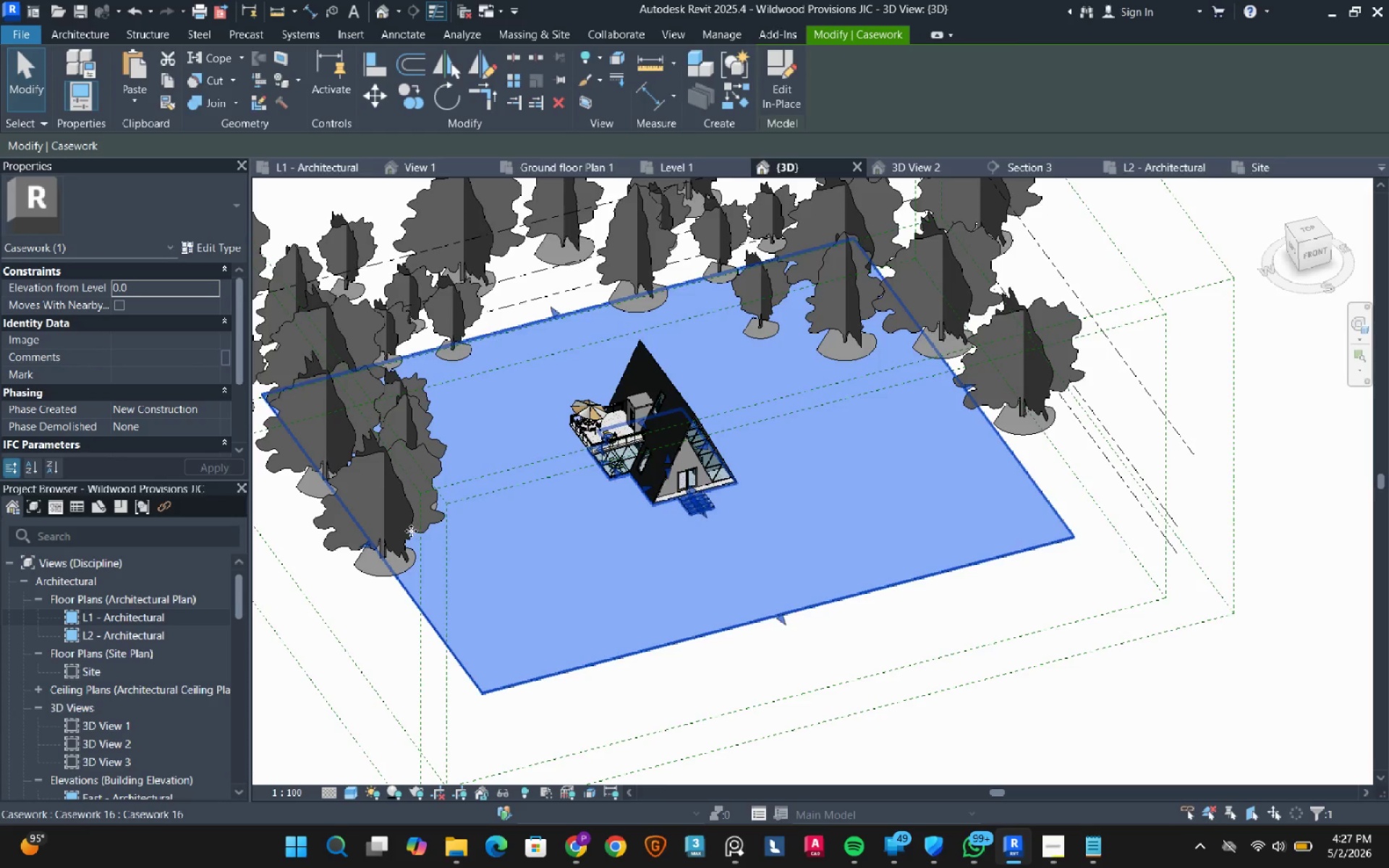 
scroll: coordinate [411, 531], scroll_direction: down, amount: 2.0
 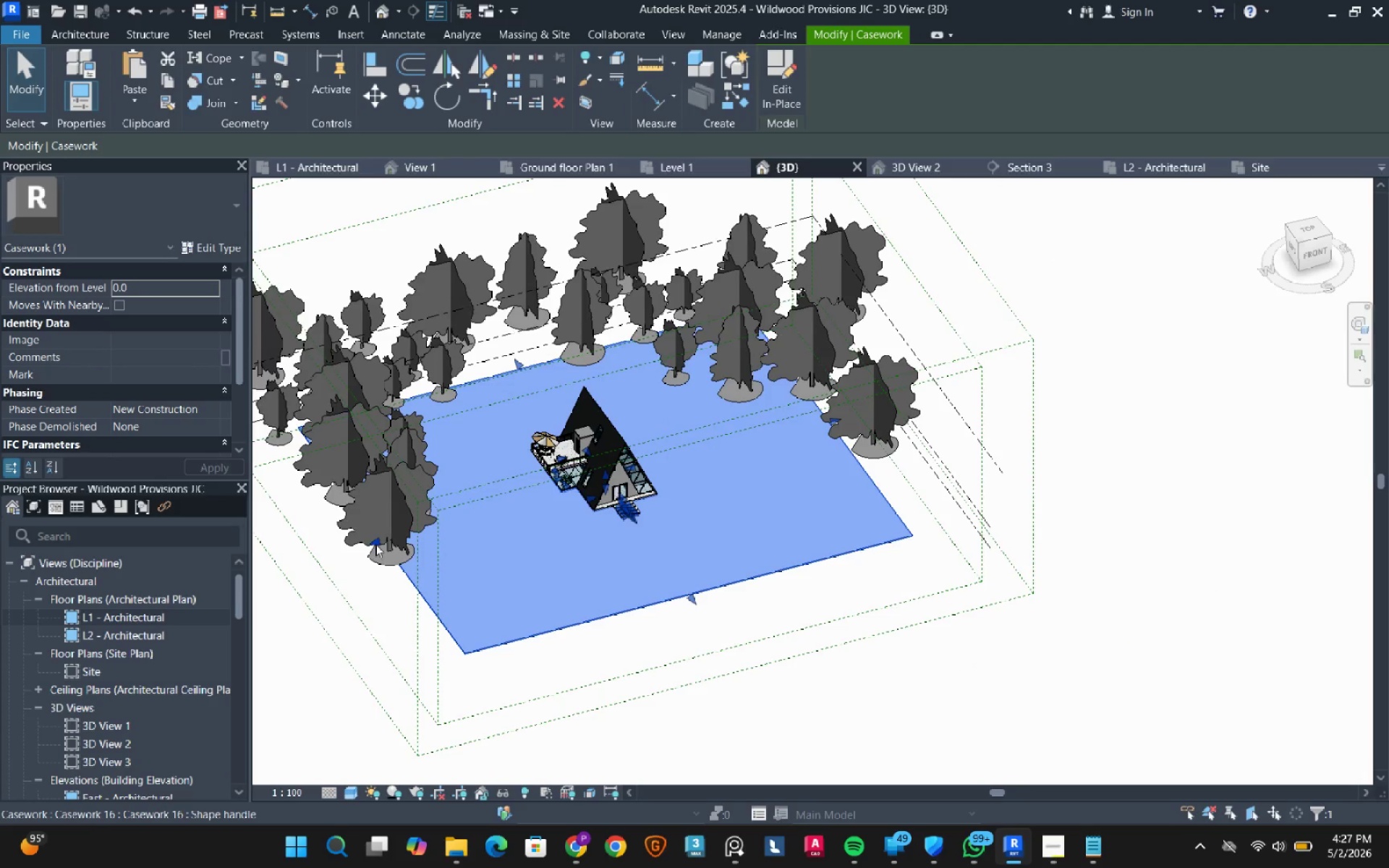 
left_click_drag(start_coordinate=[375, 544], to_coordinate=[321, 580])
 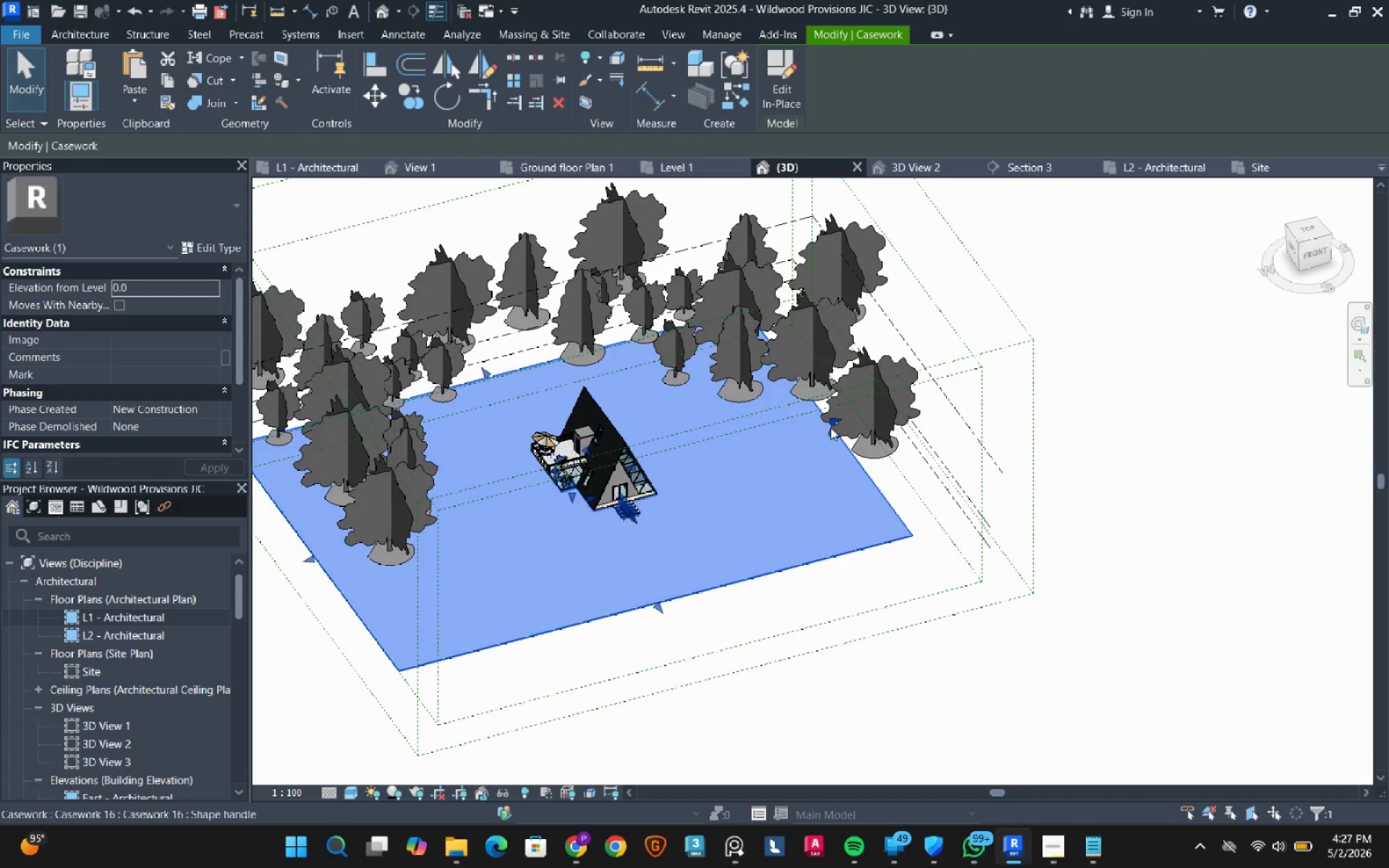 
left_click_drag(start_coordinate=[838, 425], to_coordinate=[889, 401])
 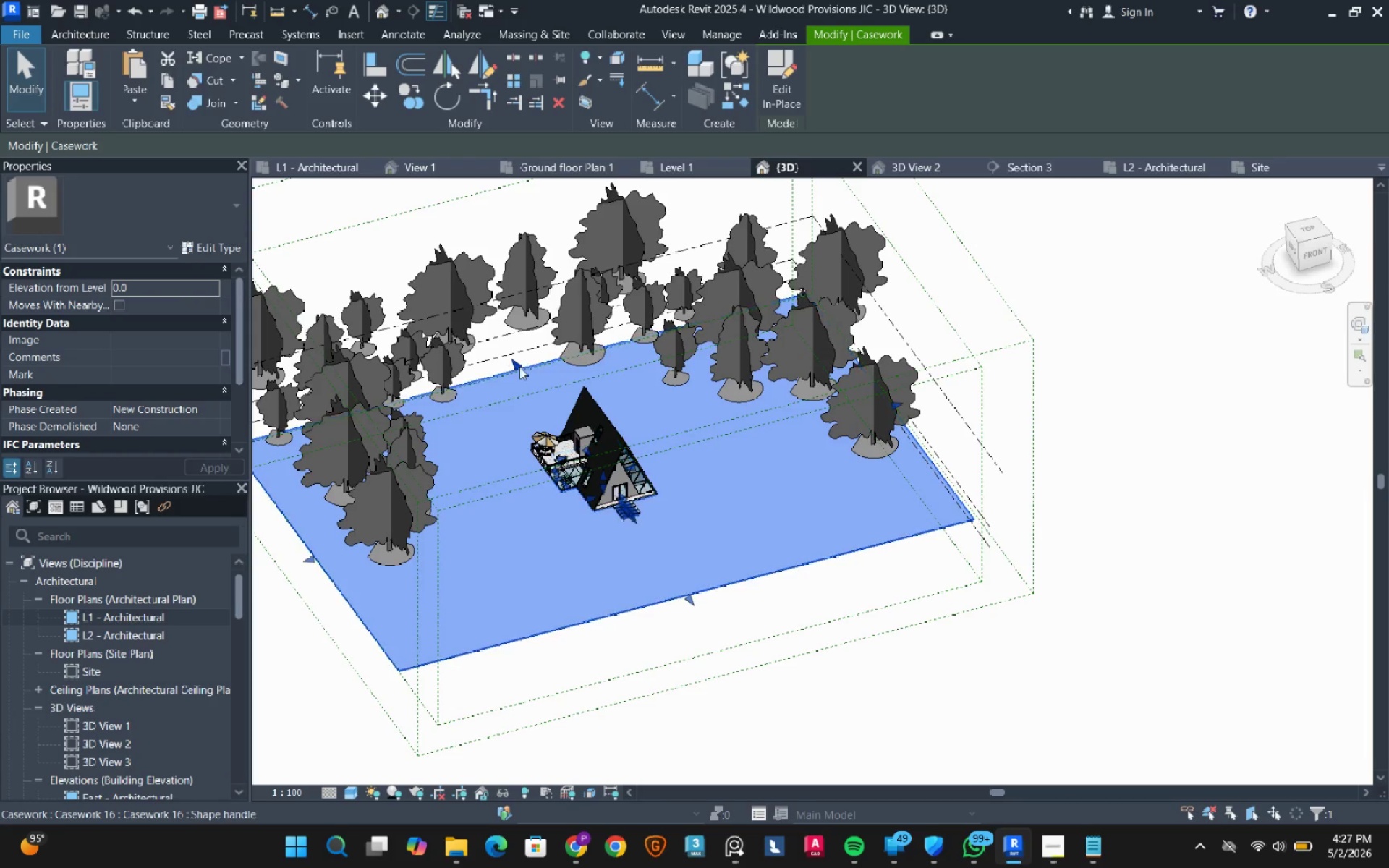 
left_click_drag(start_coordinate=[519, 367], to_coordinate=[464, 298])
 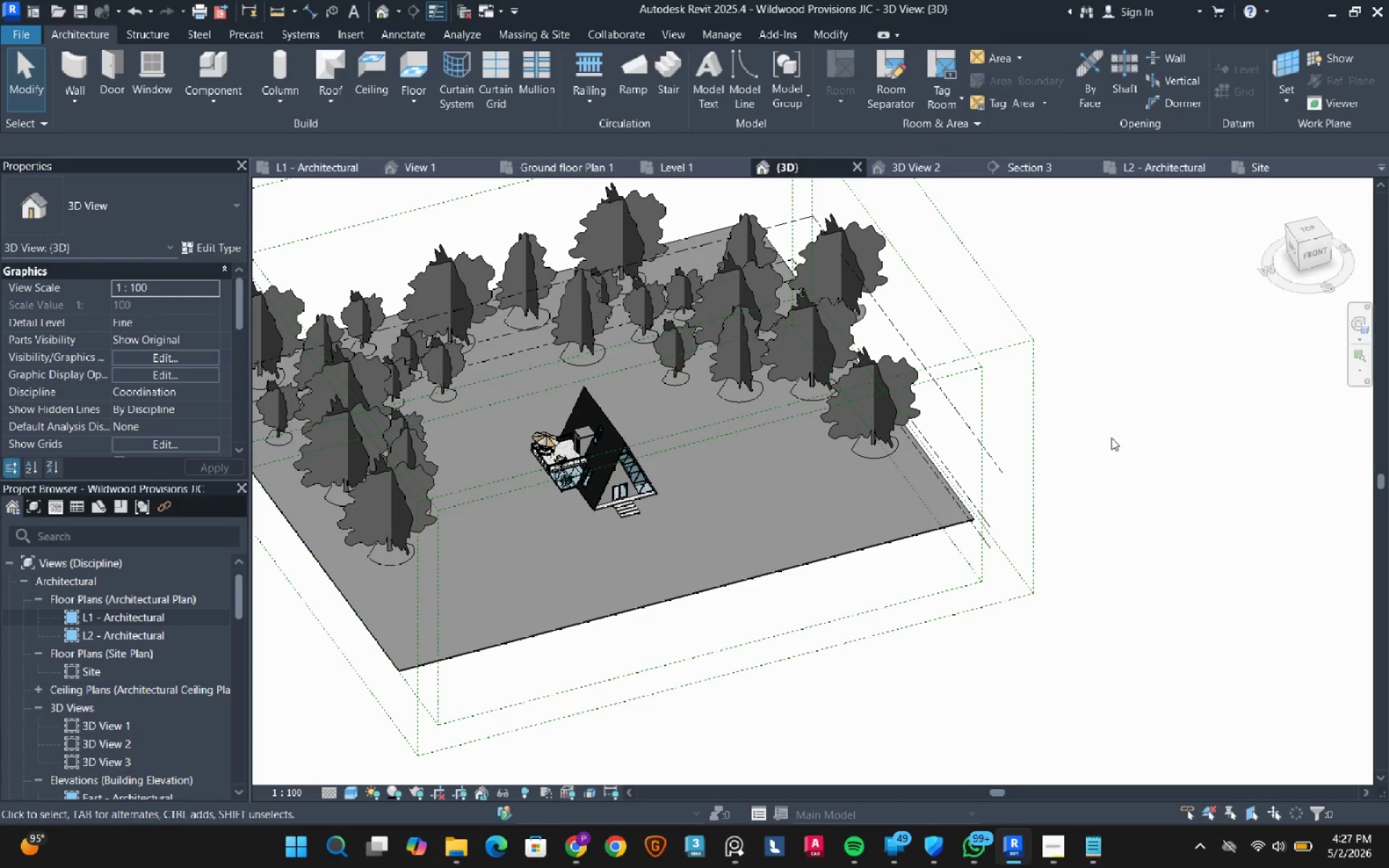 
scroll: coordinate [631, 610], scroll_direction: up, amount: 8.0
 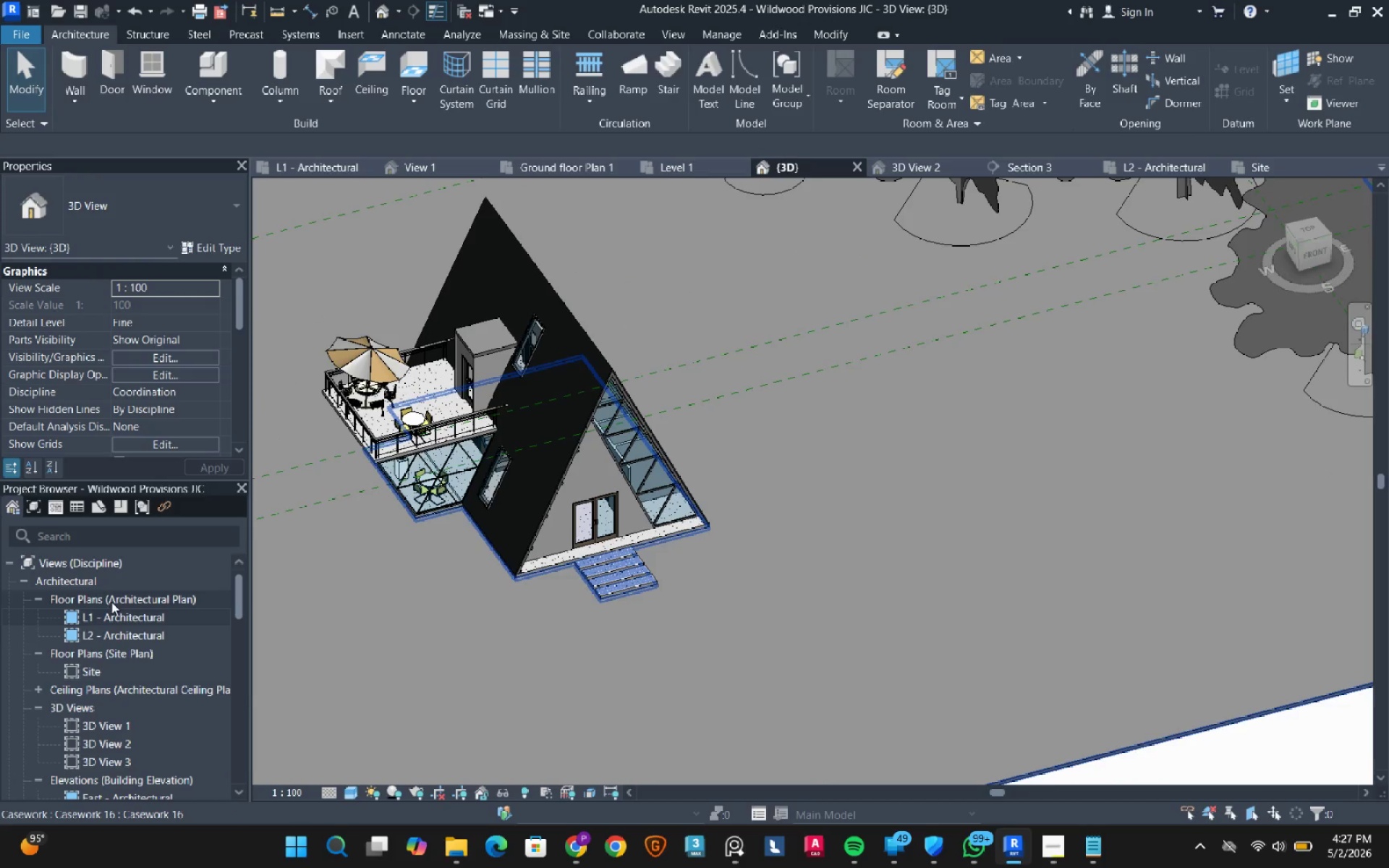 
double_click([111, 614])
 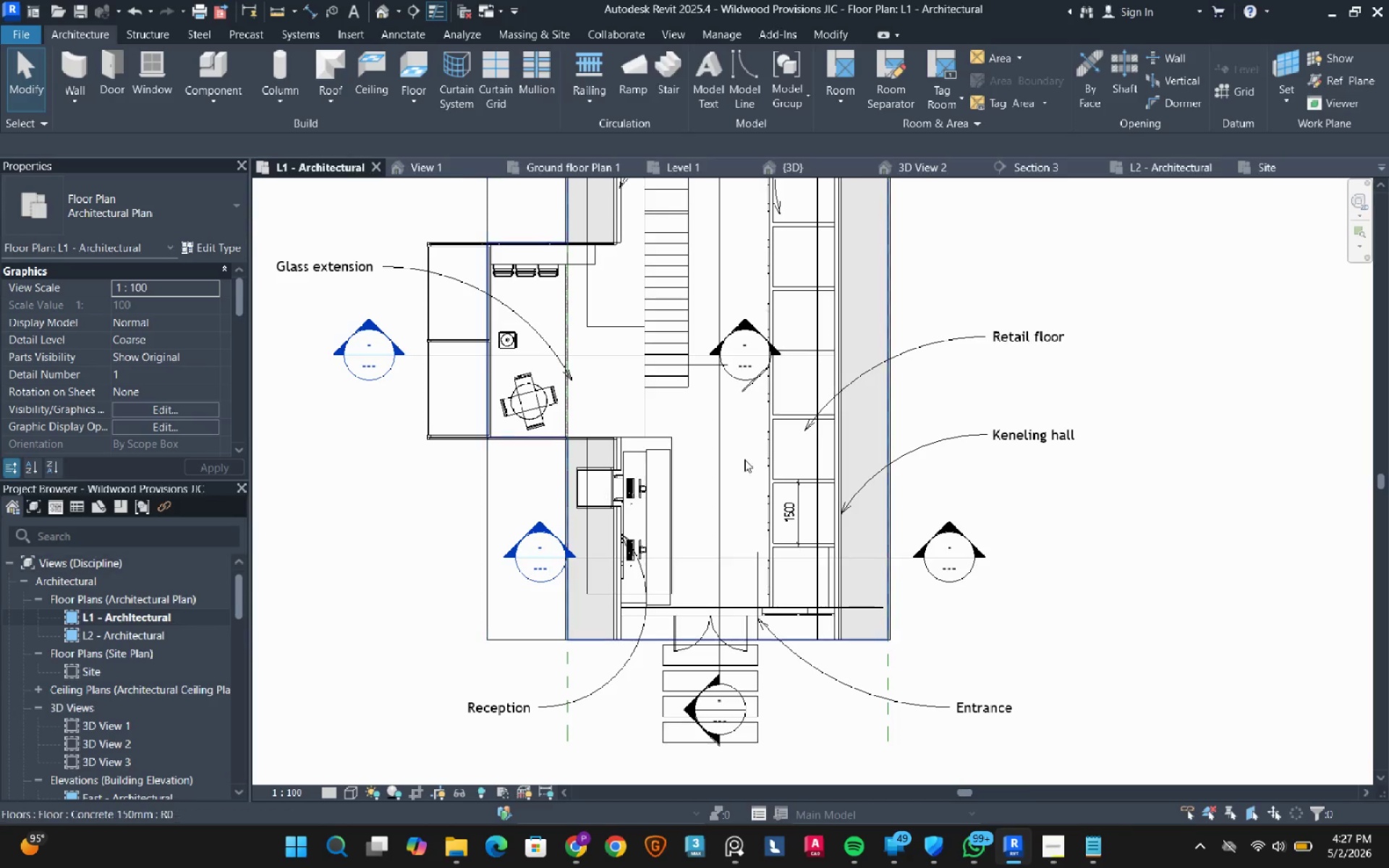 
scroll: coordinate [744, 459], scroll_direction: down, amount: 2.0